 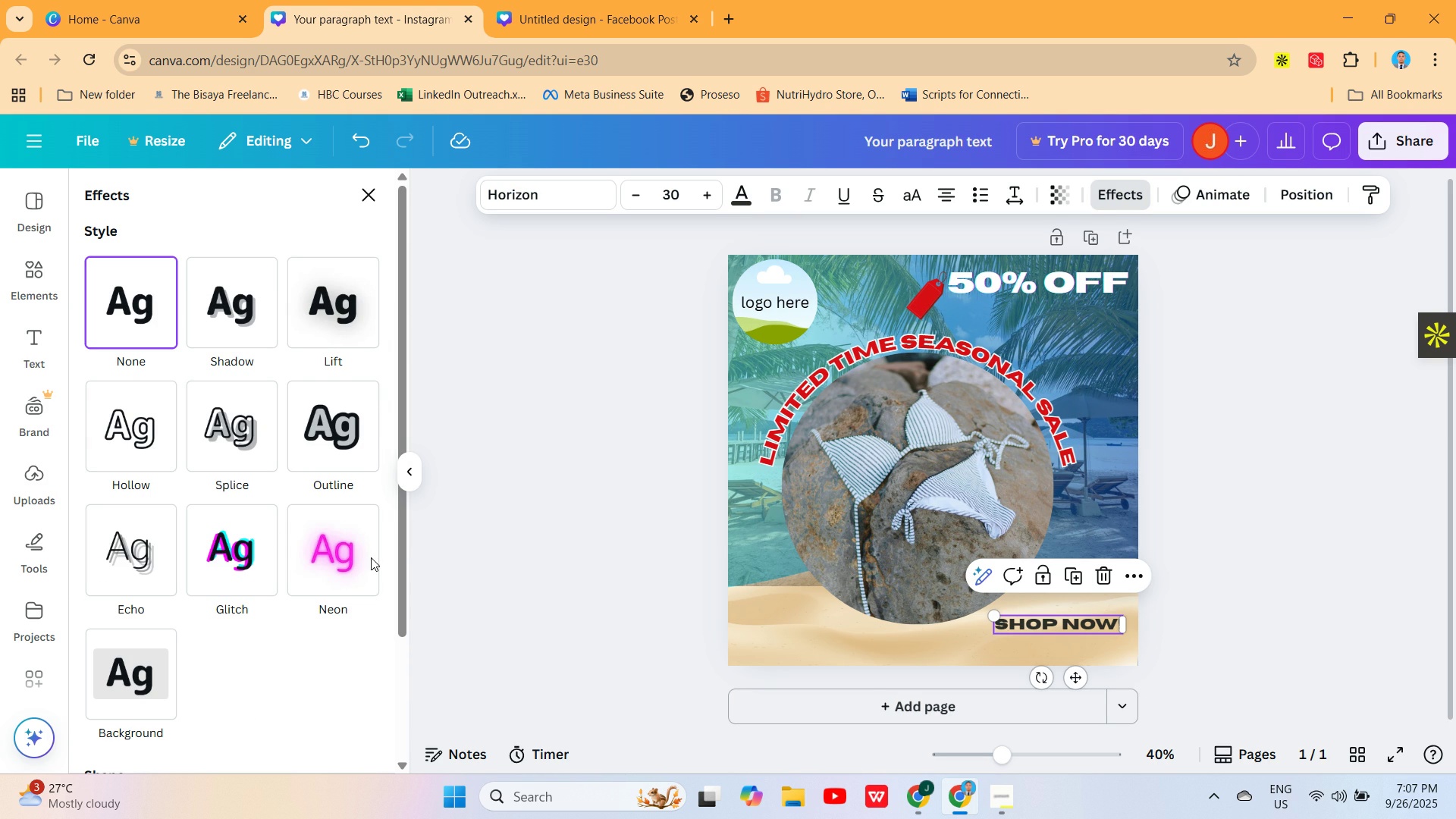 
left_click([209, 546])
 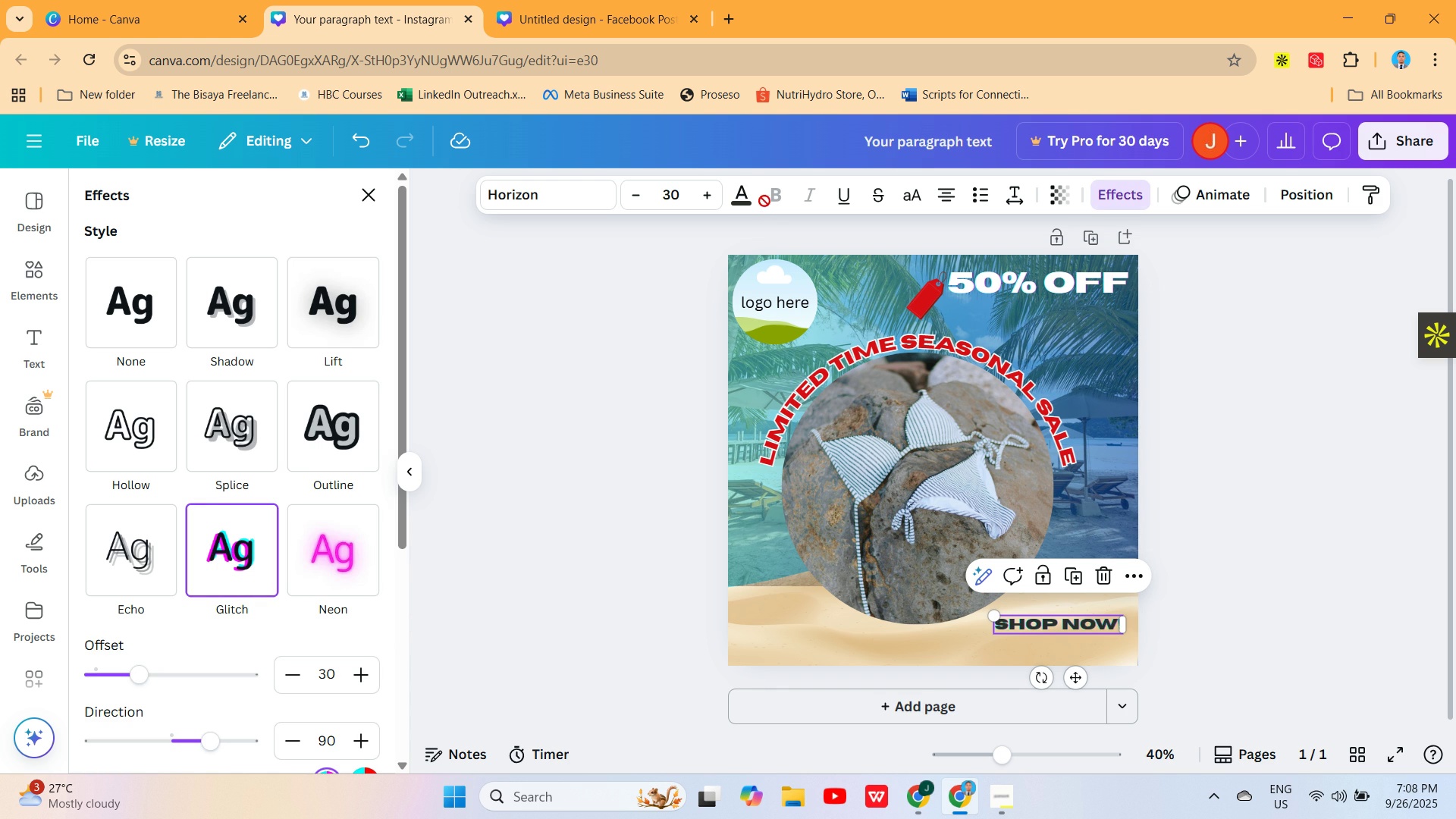 
left_click([736, 199])
 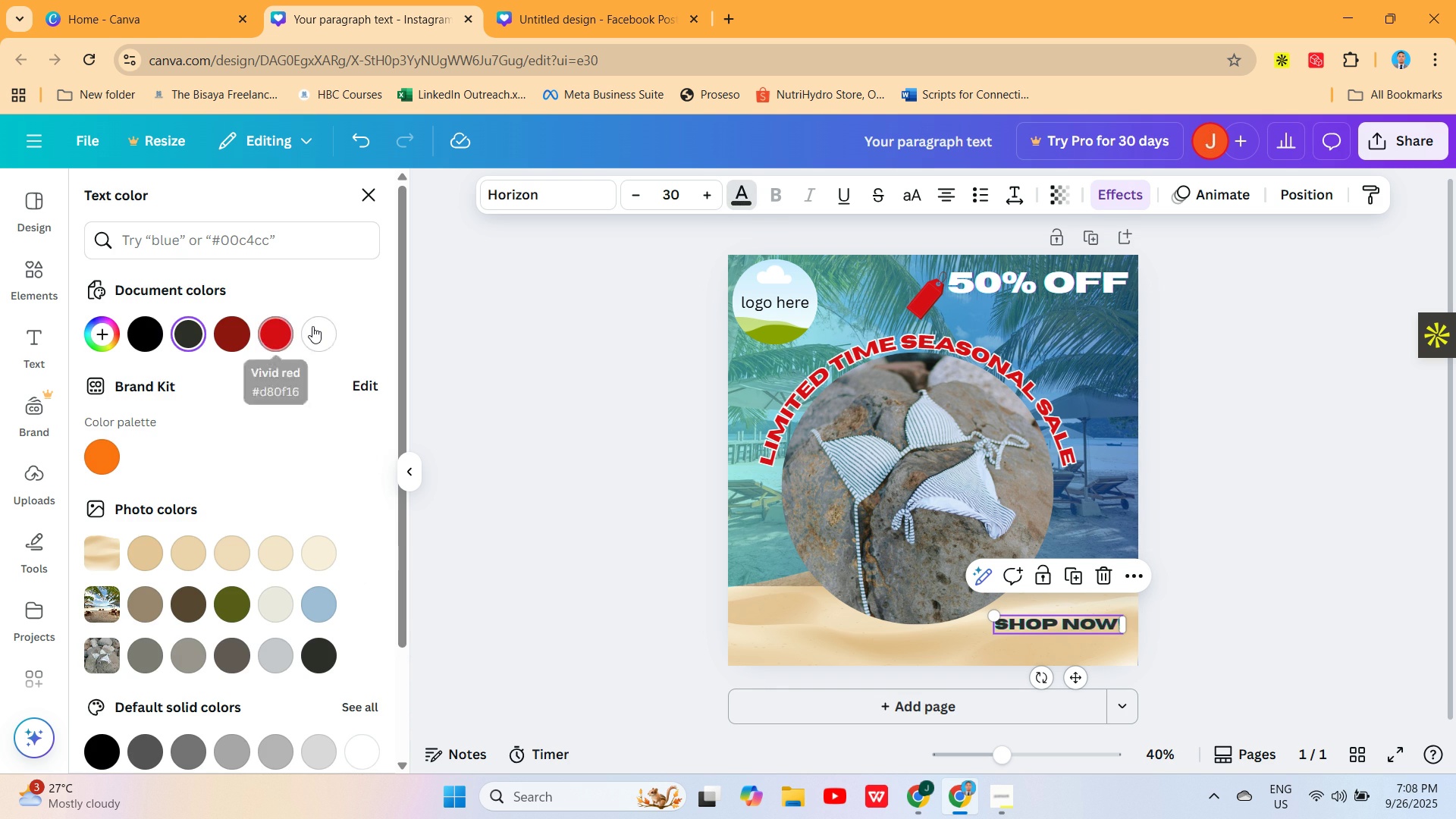 
left_click([313, 326])
 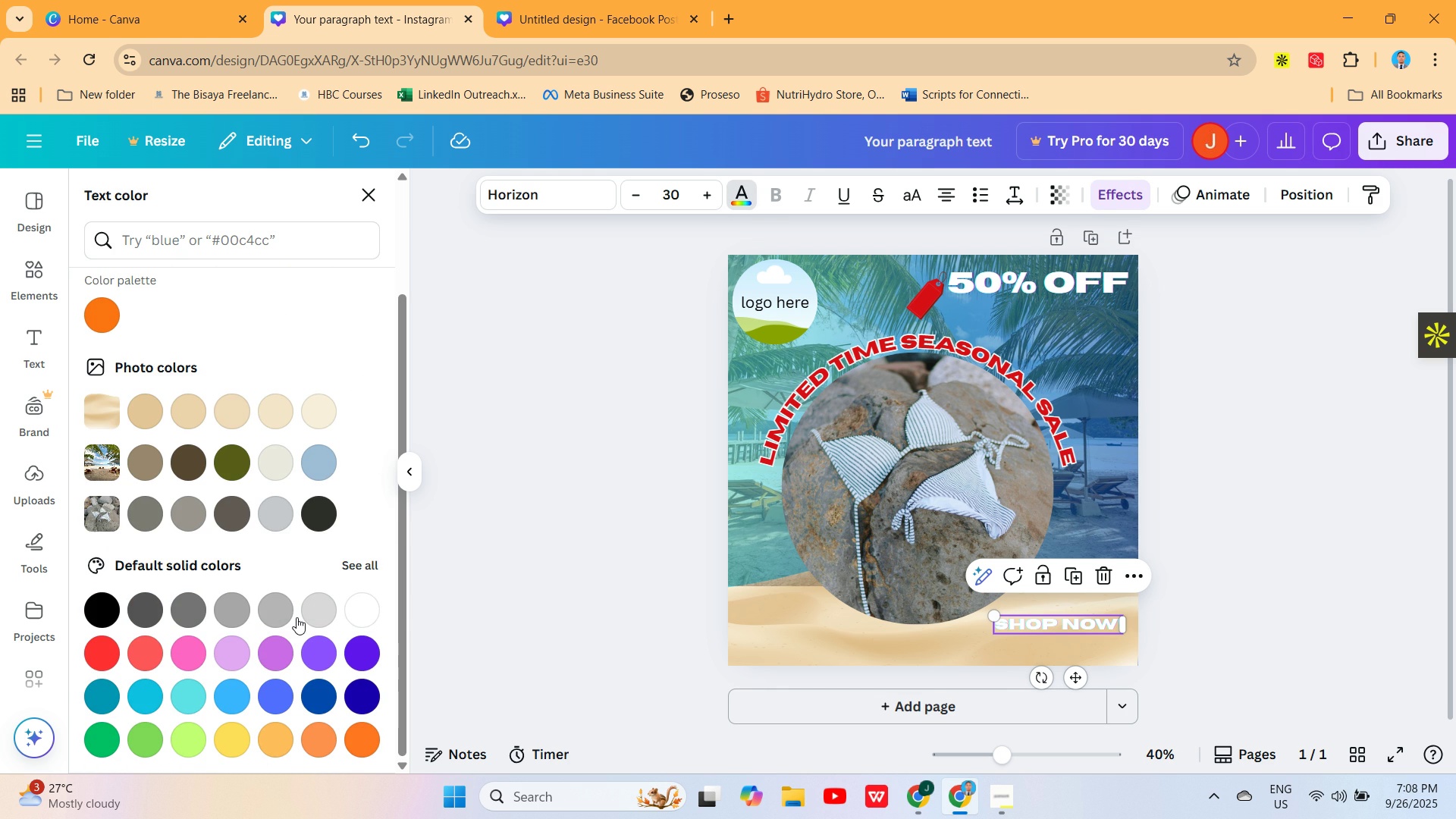 
wait(7.05)
 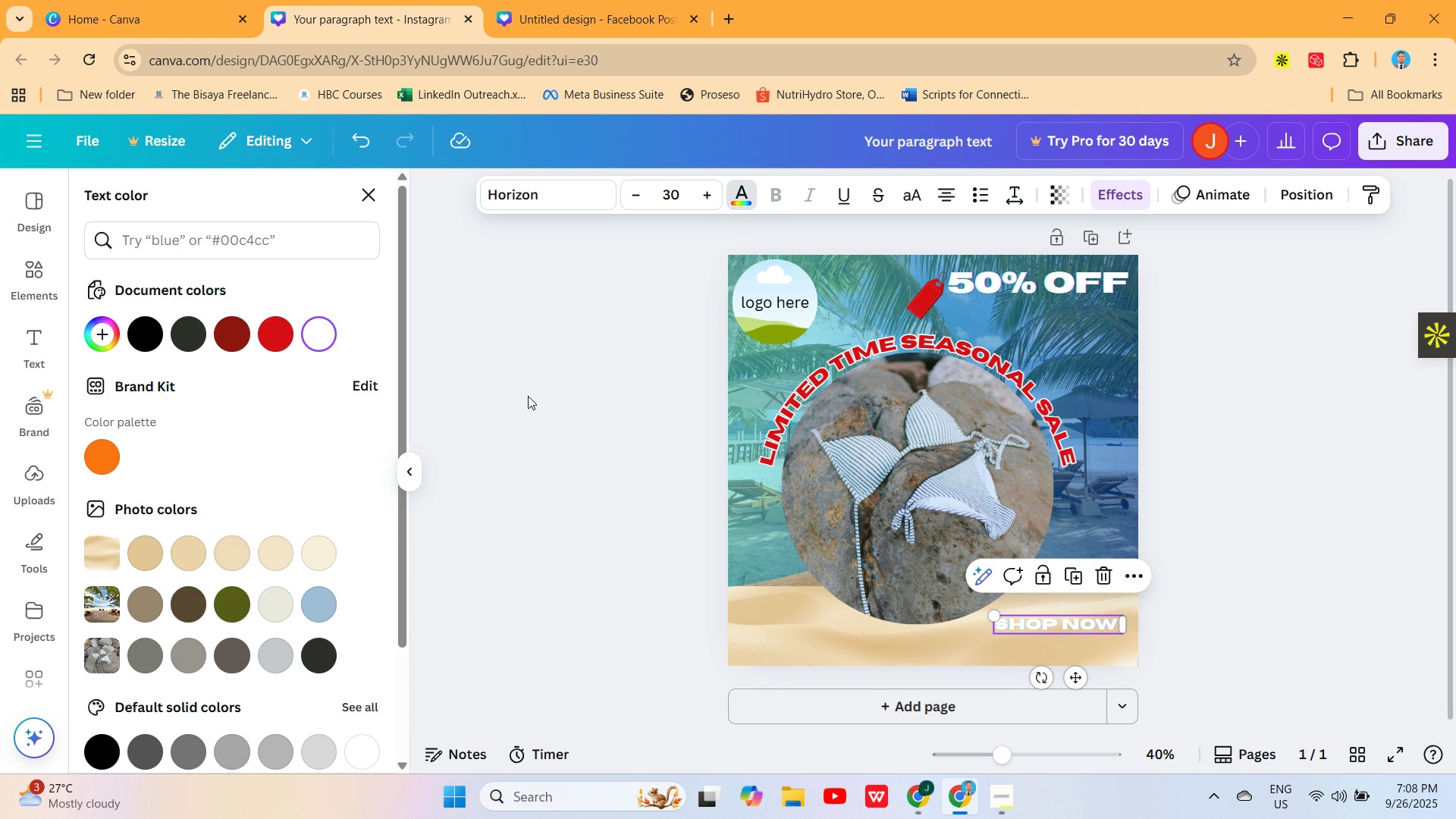 
left_click([227, 691])
 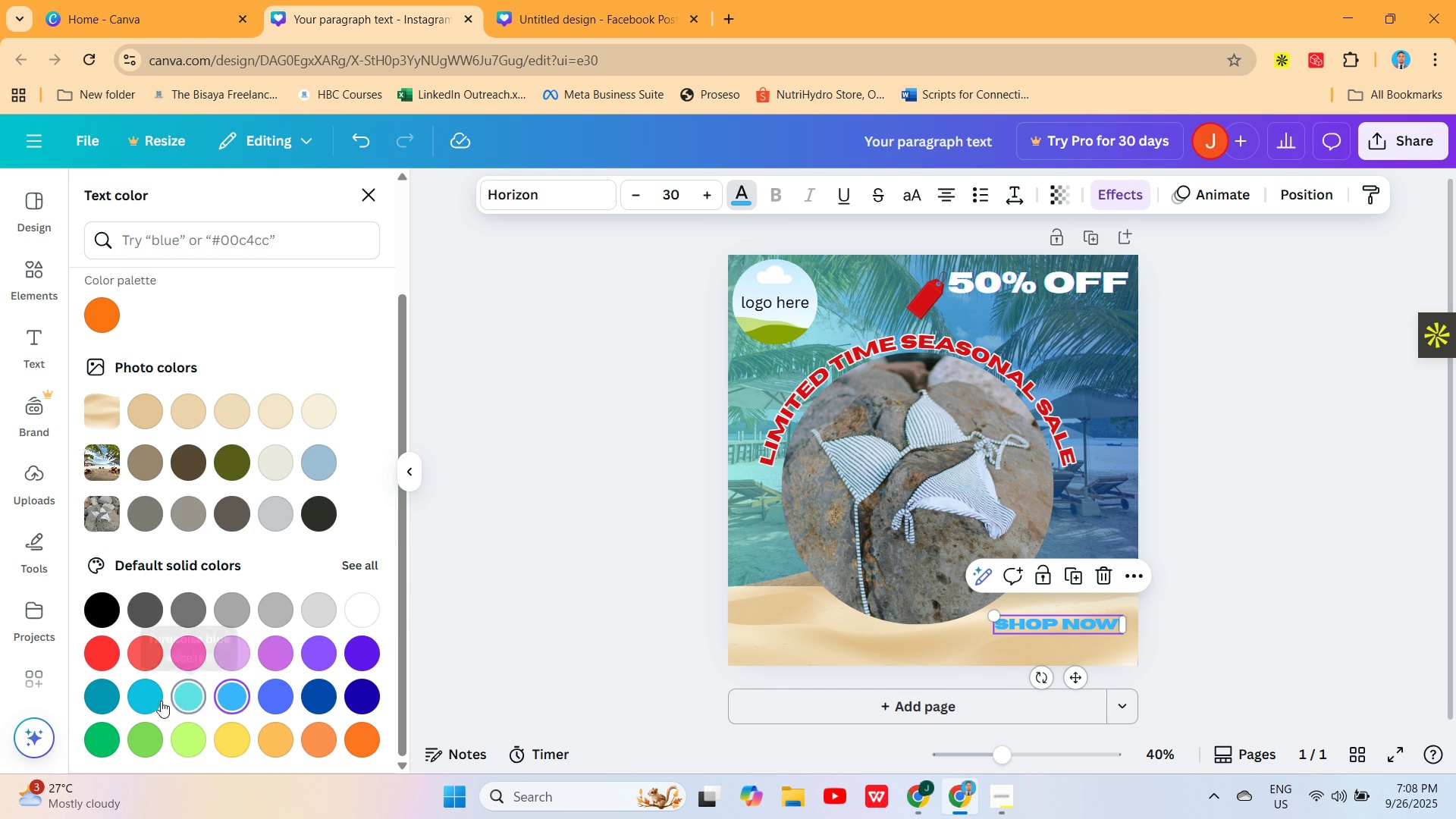 
left_click([140, 695])
 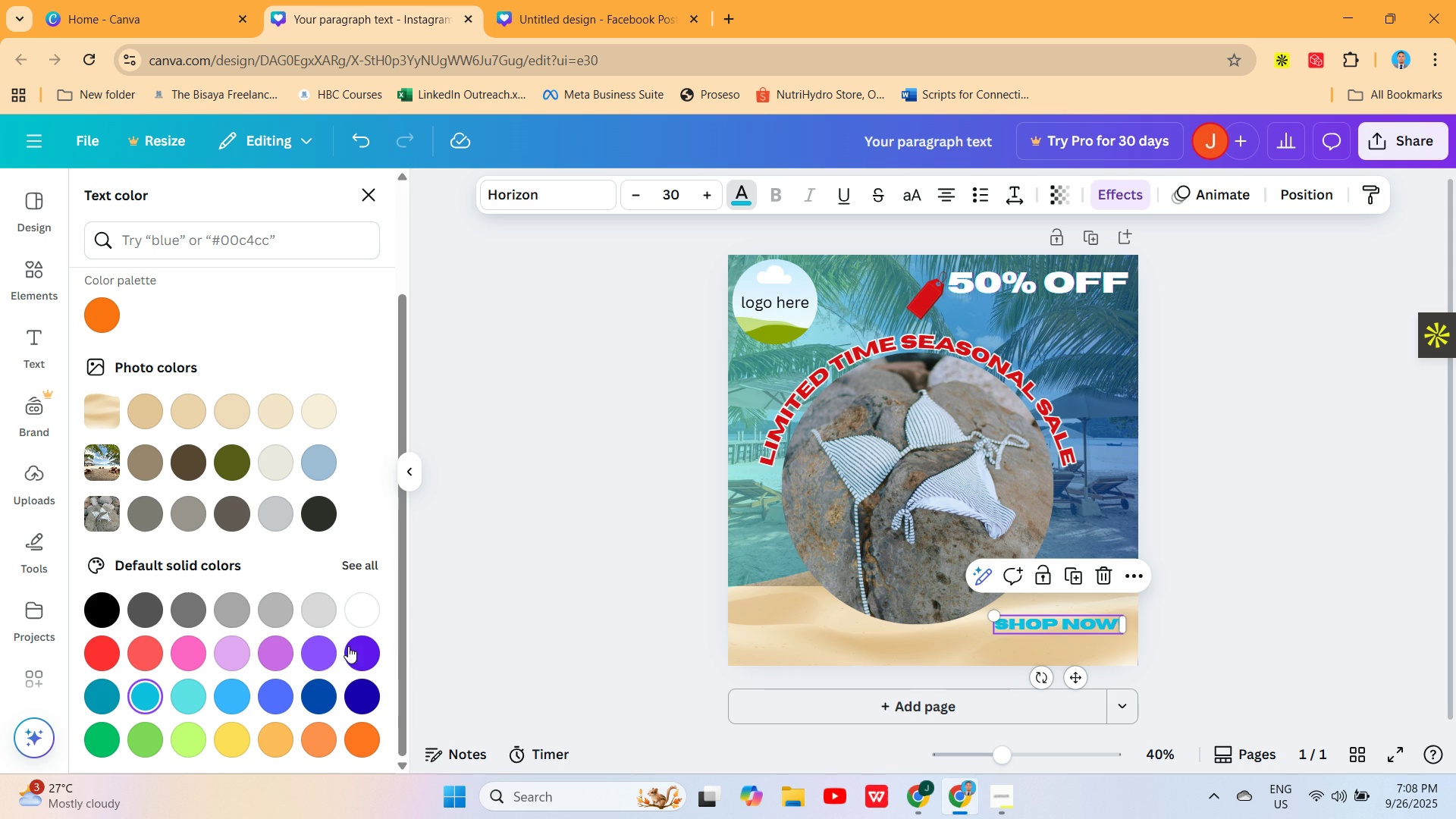 
left_click([278, 687])
 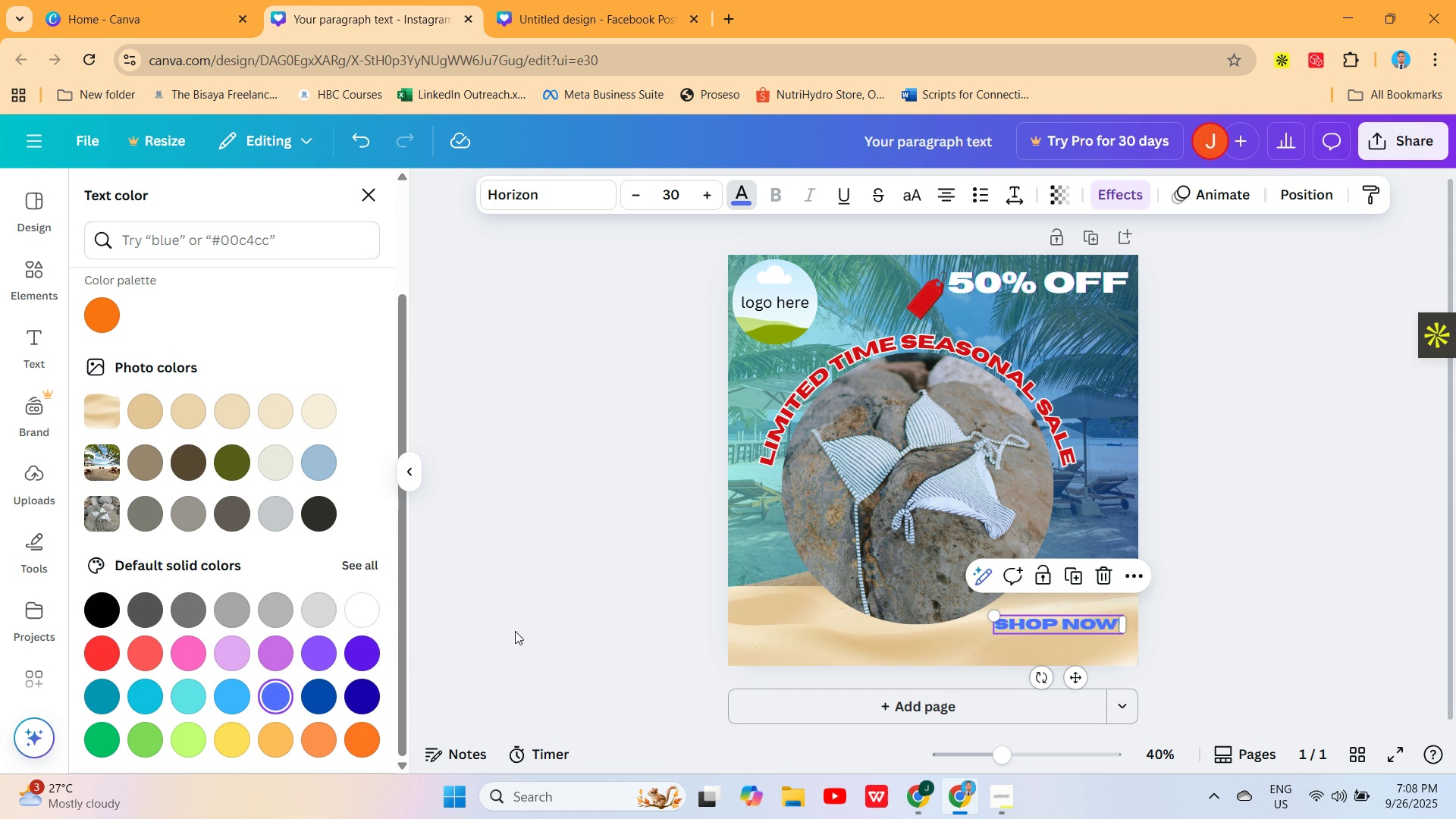 
mouse_move([338, 607])
 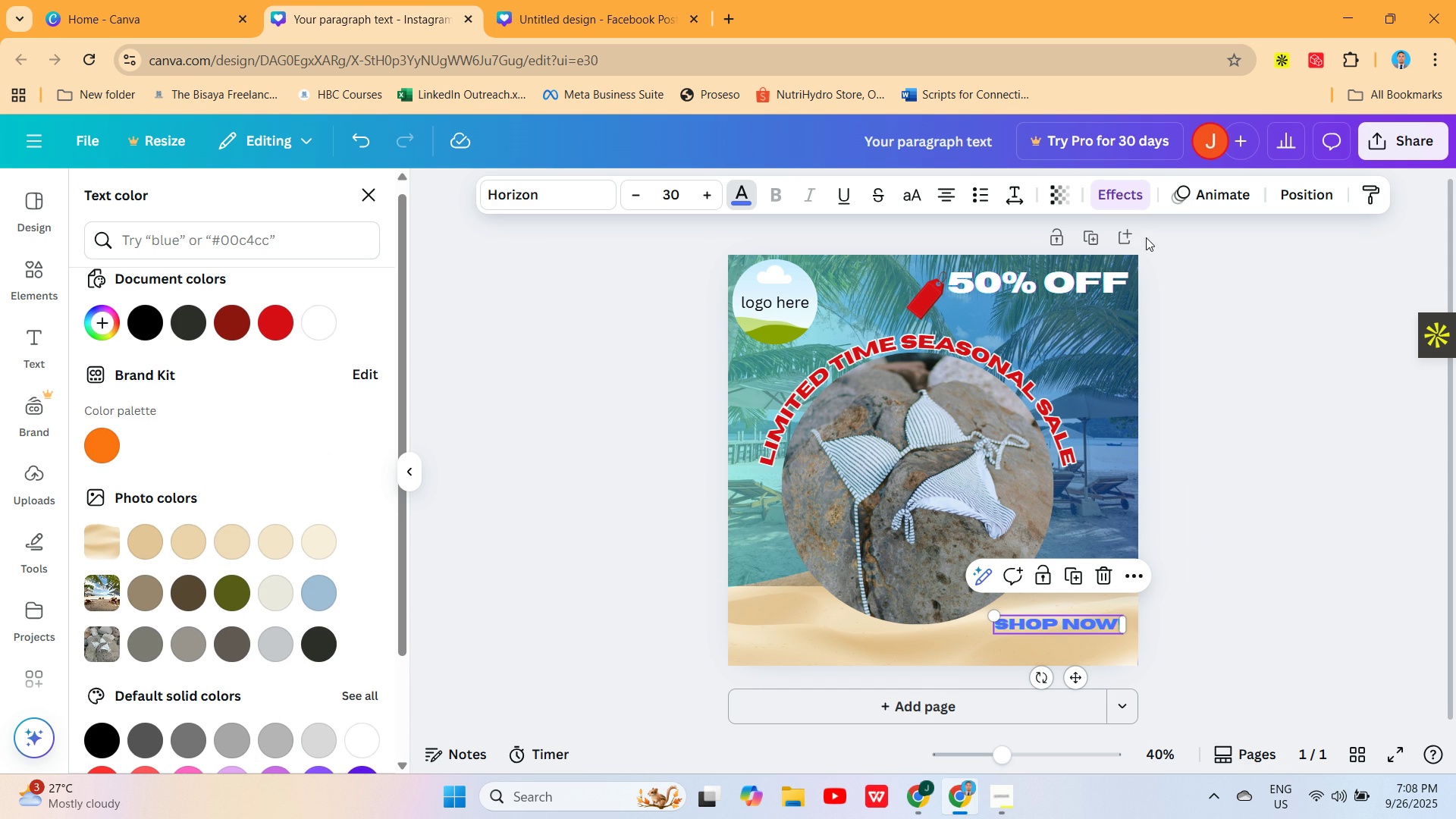 
left_click([1119, 189])
 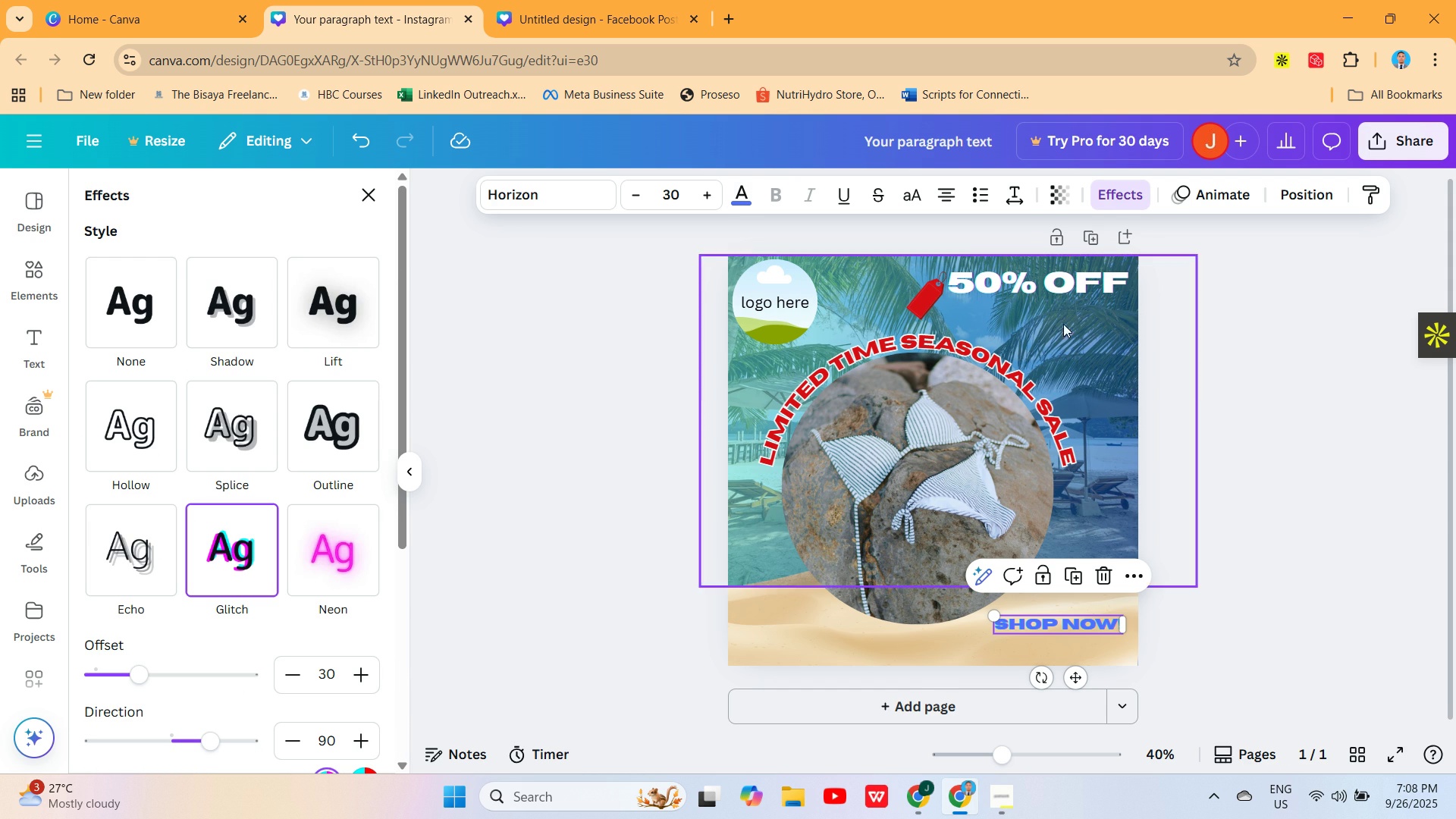 
left_click([1057, 268])